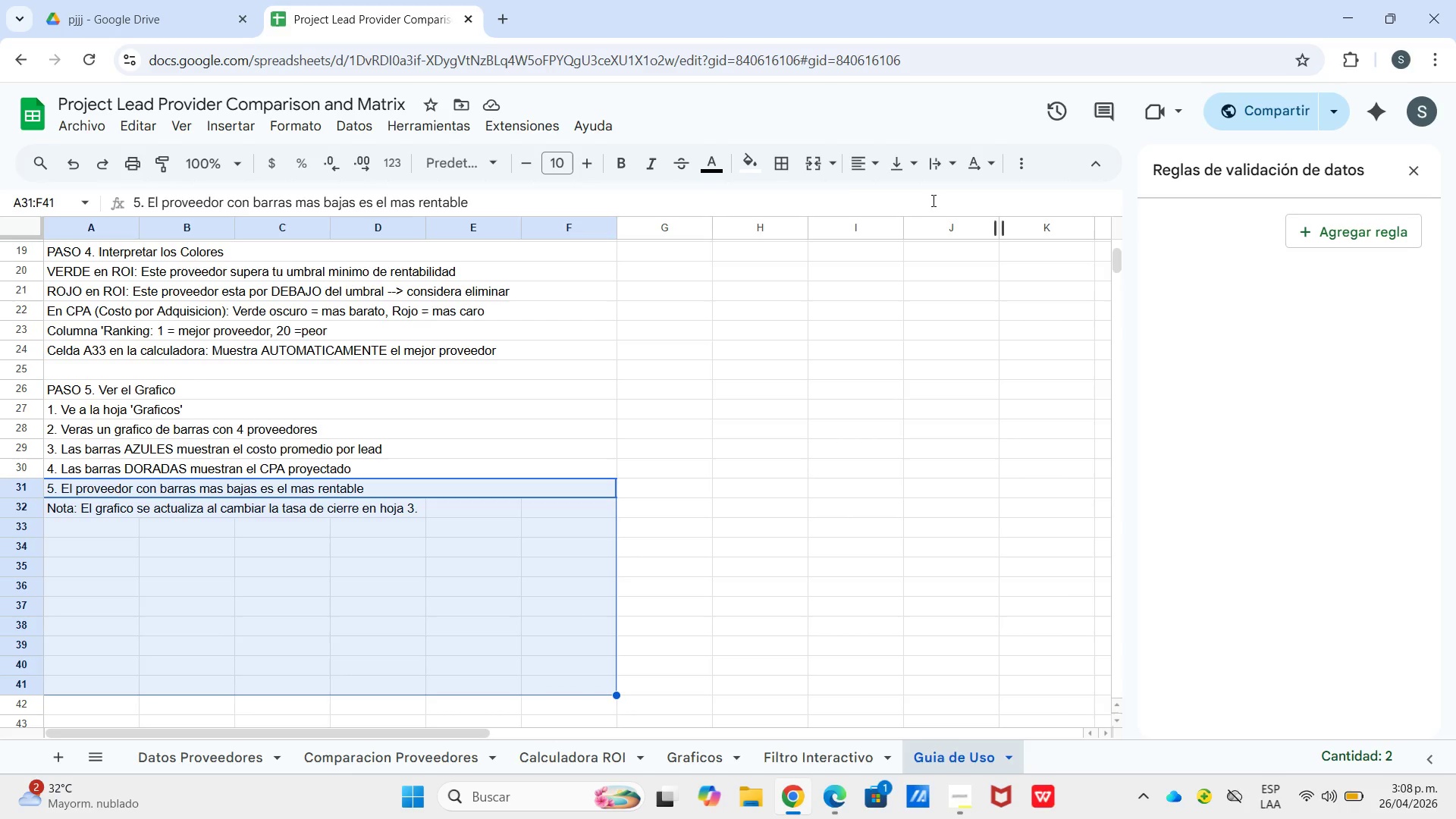 
scroll: coordinate [507, 689], scroll_direction: down, amount: 2.0
 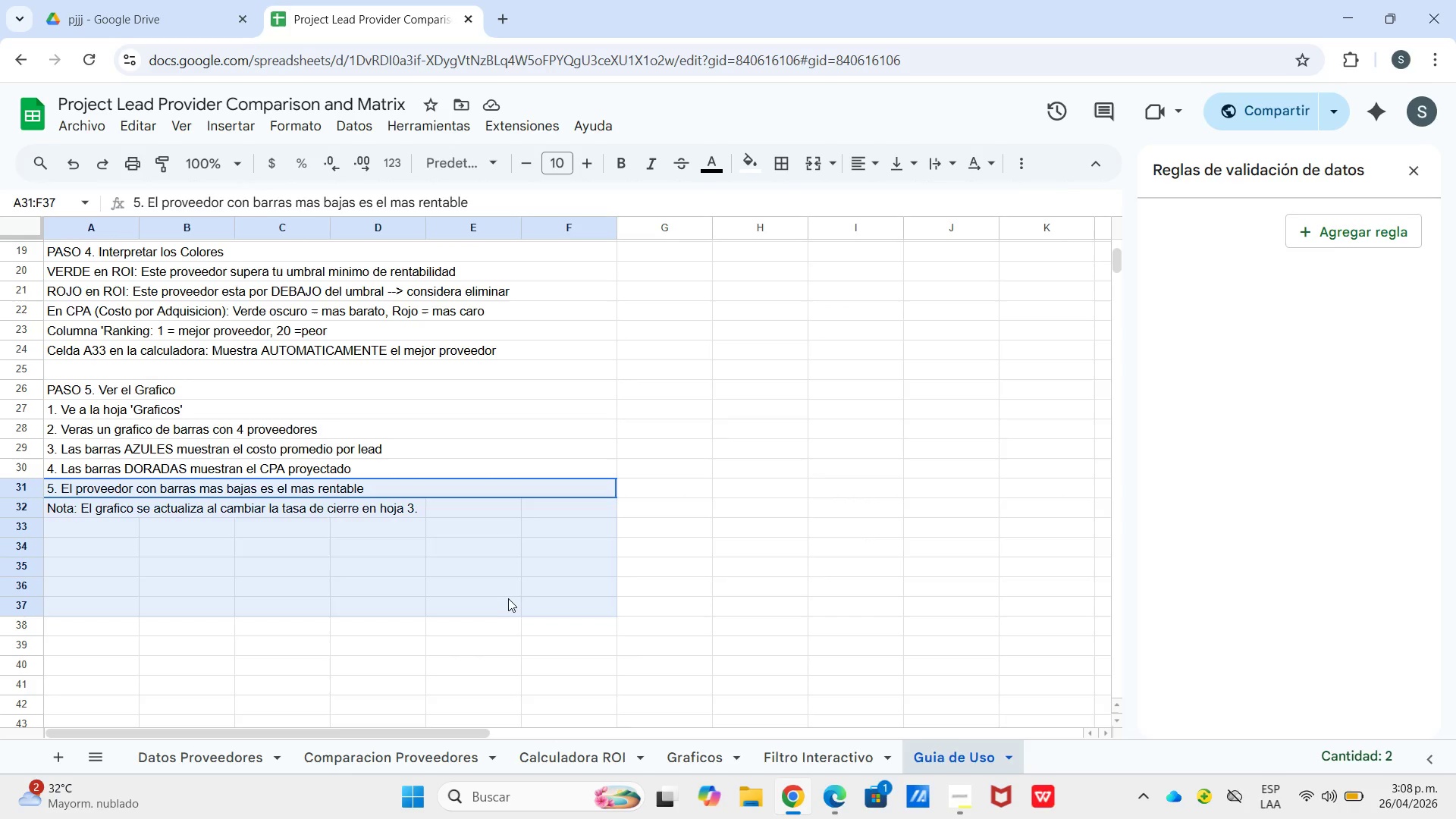 
left_click([865, 168])
 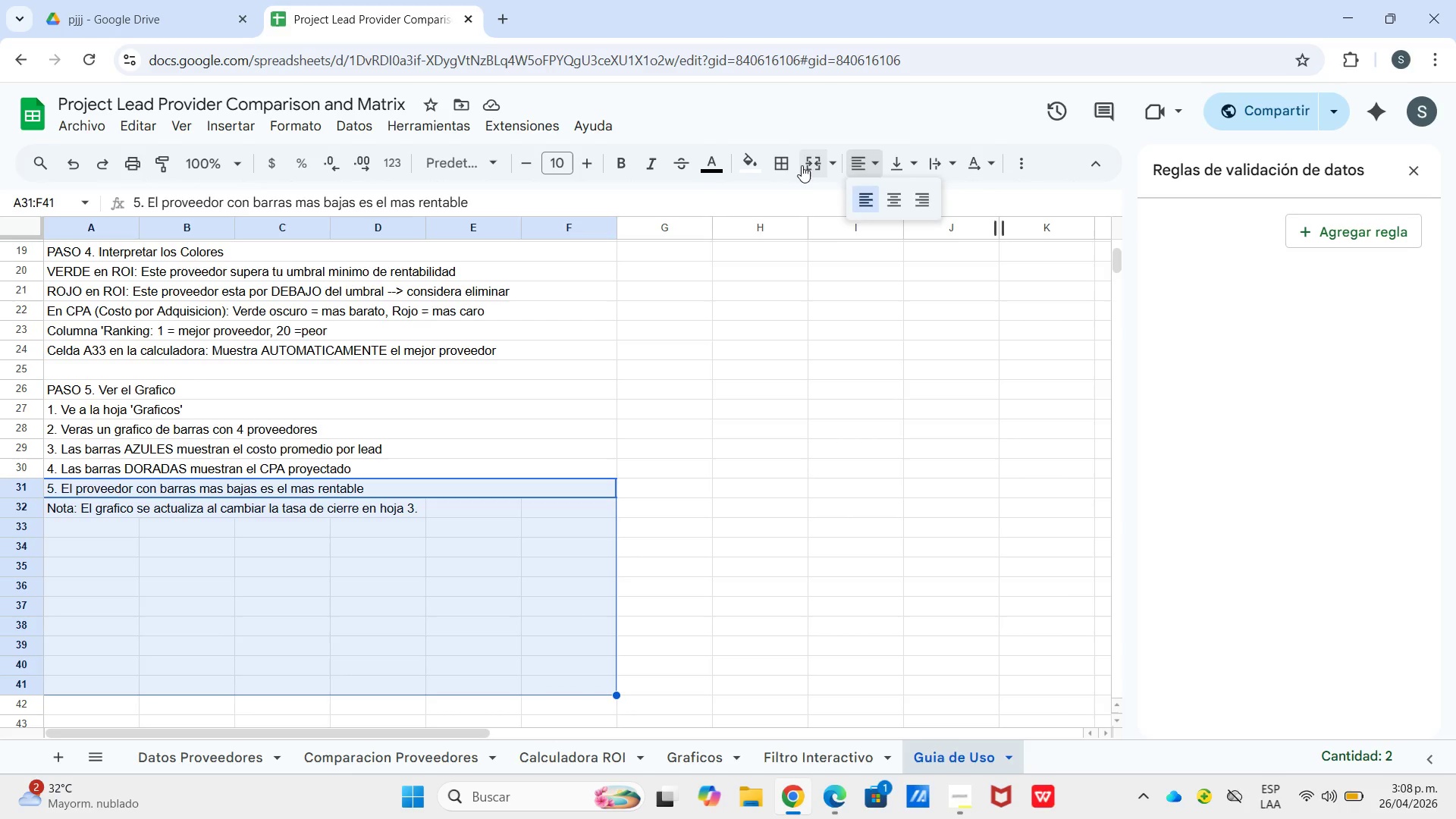 
left_click([801, 165])
 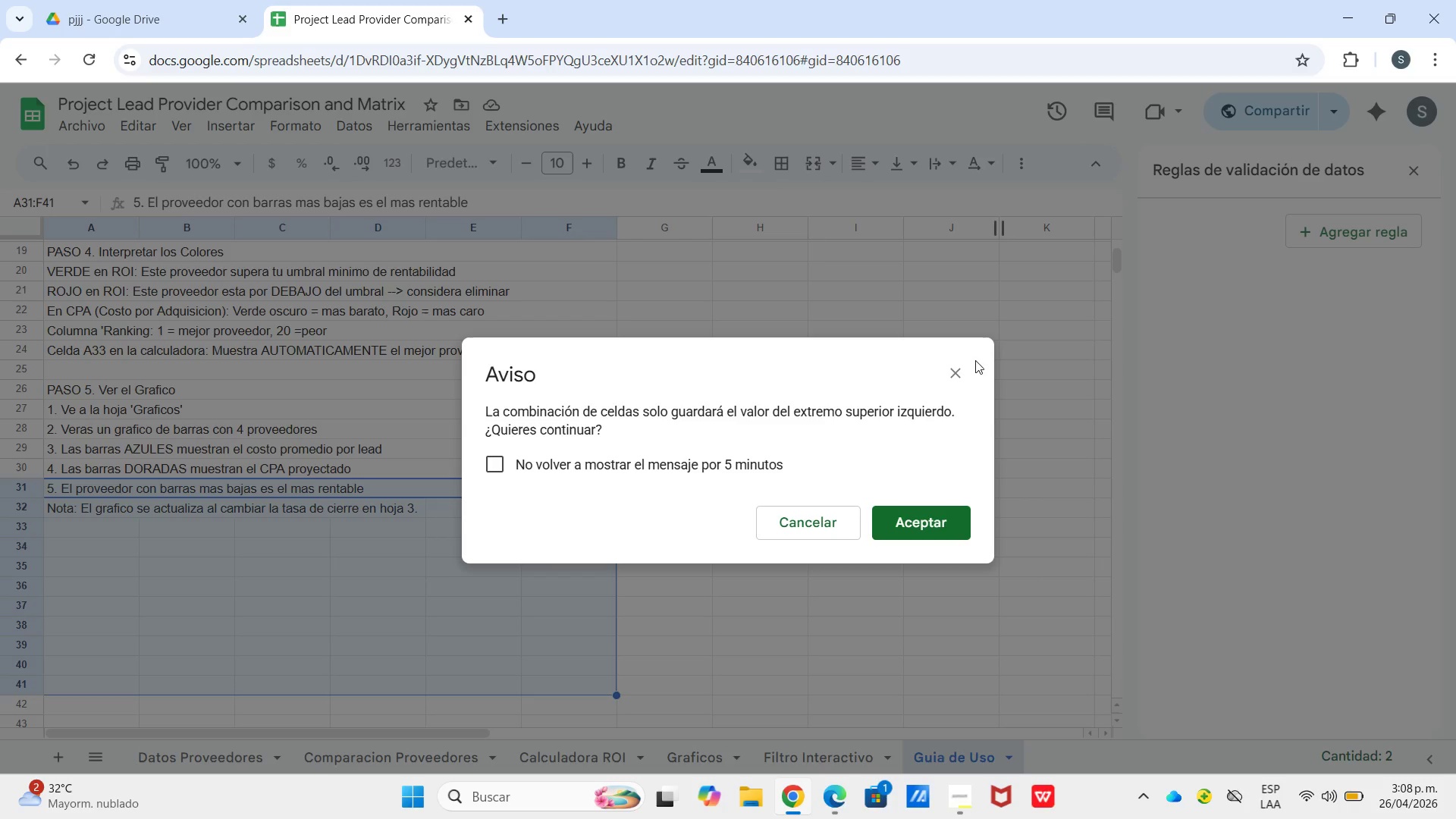 
left_click([952, 378])
 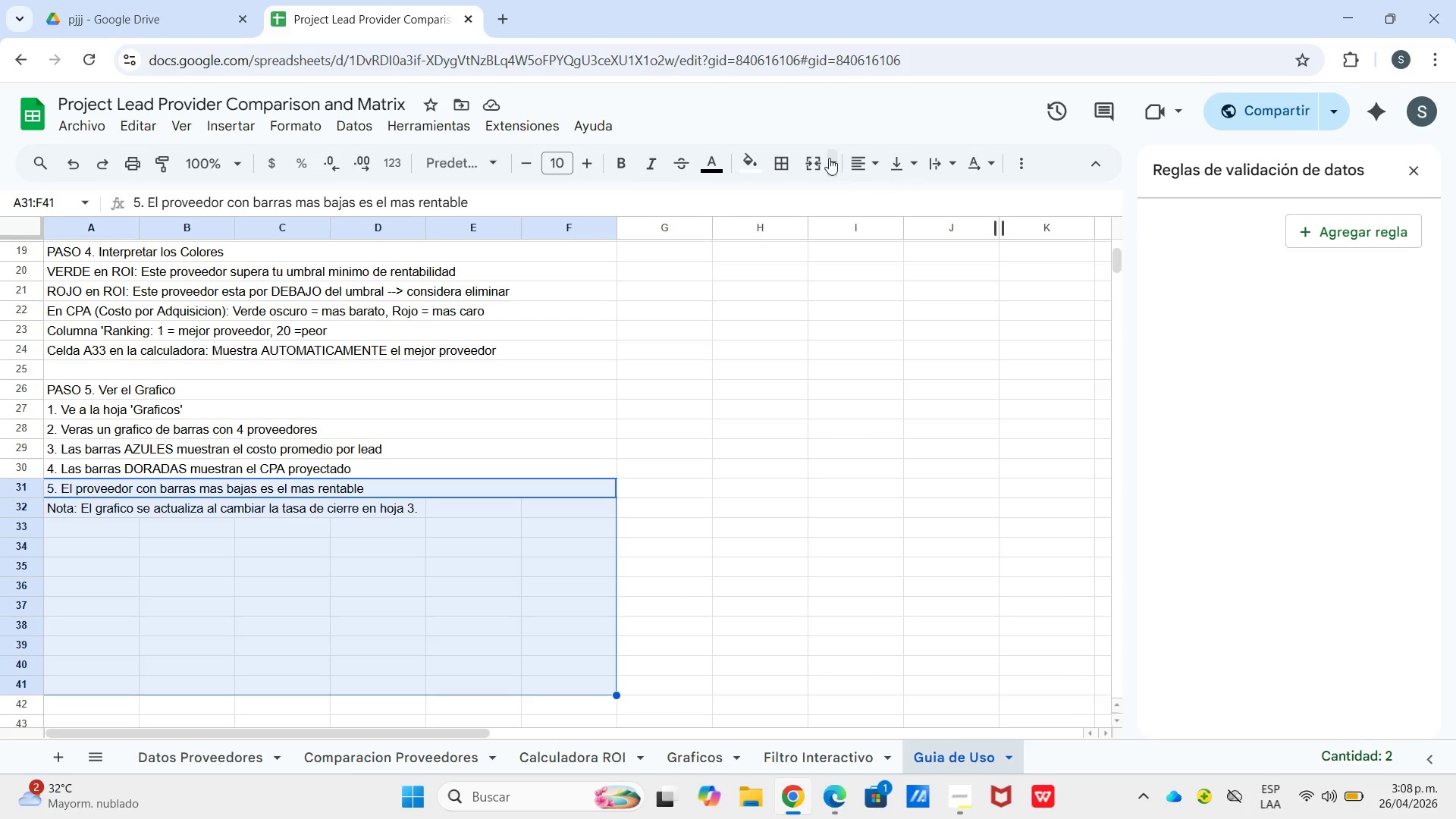 
left_click([827, 155])
 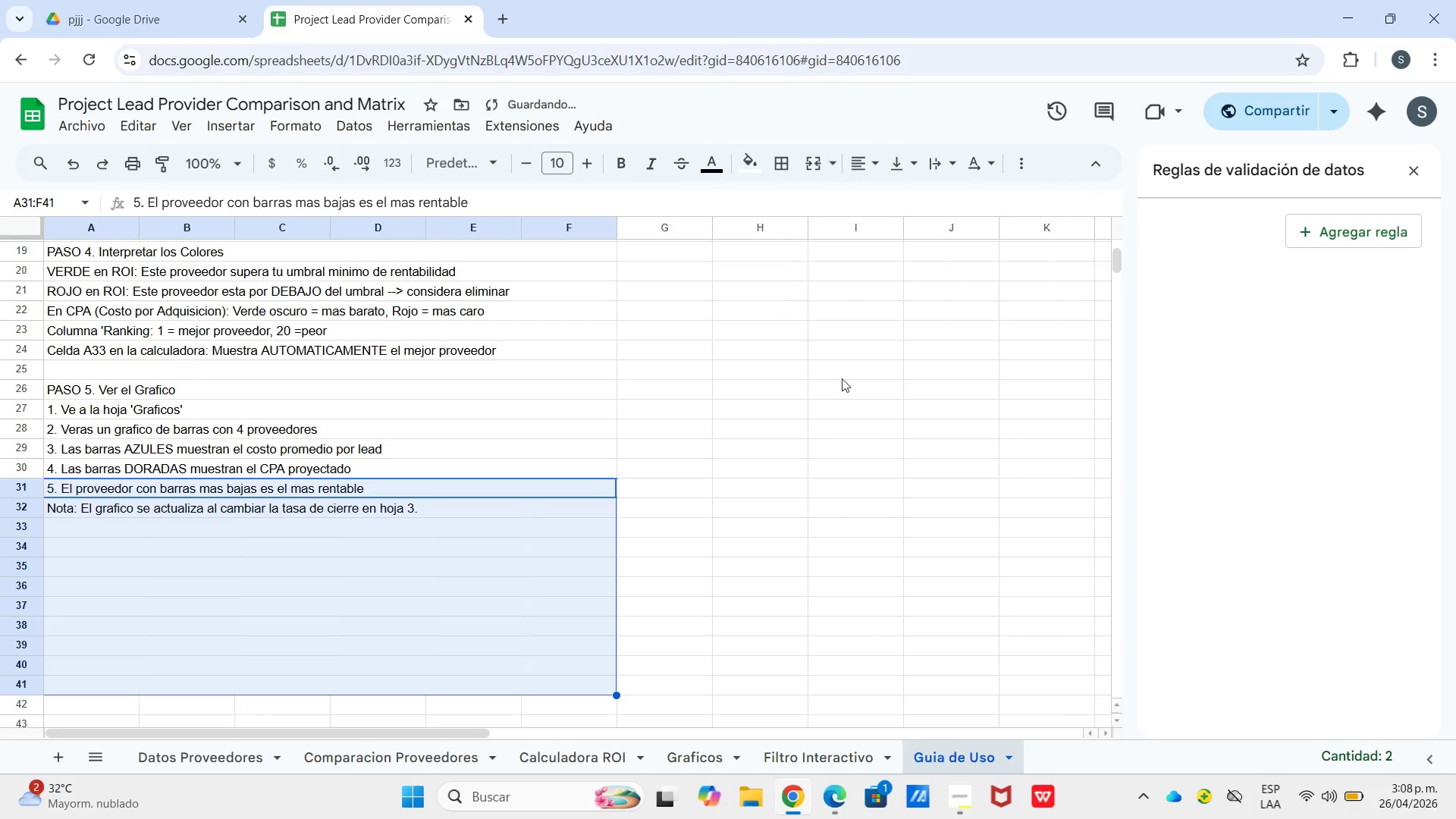 
double_click([839, 448])
 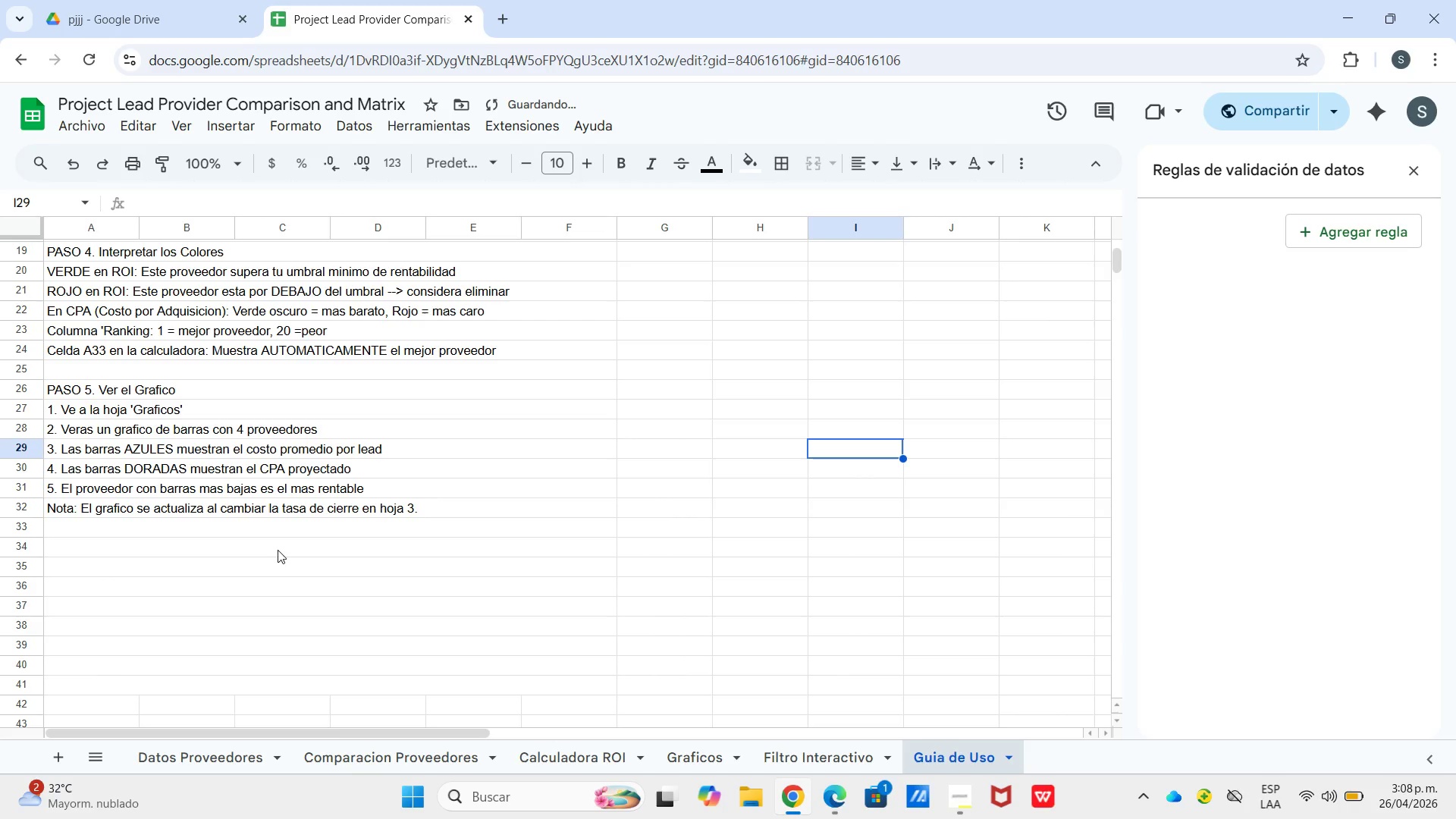 
left_click([276, 549])
 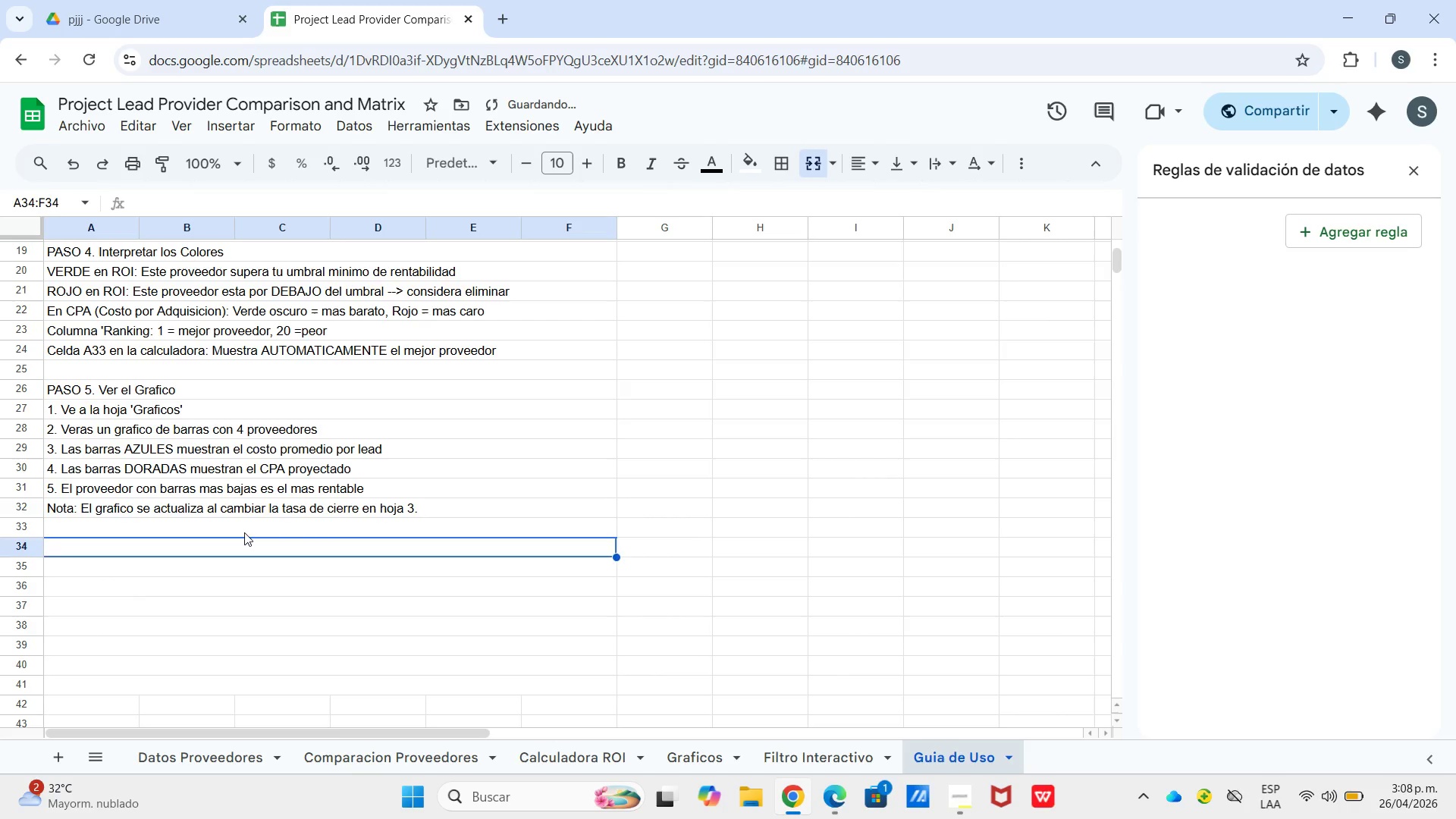 
left_click([244, 532])
 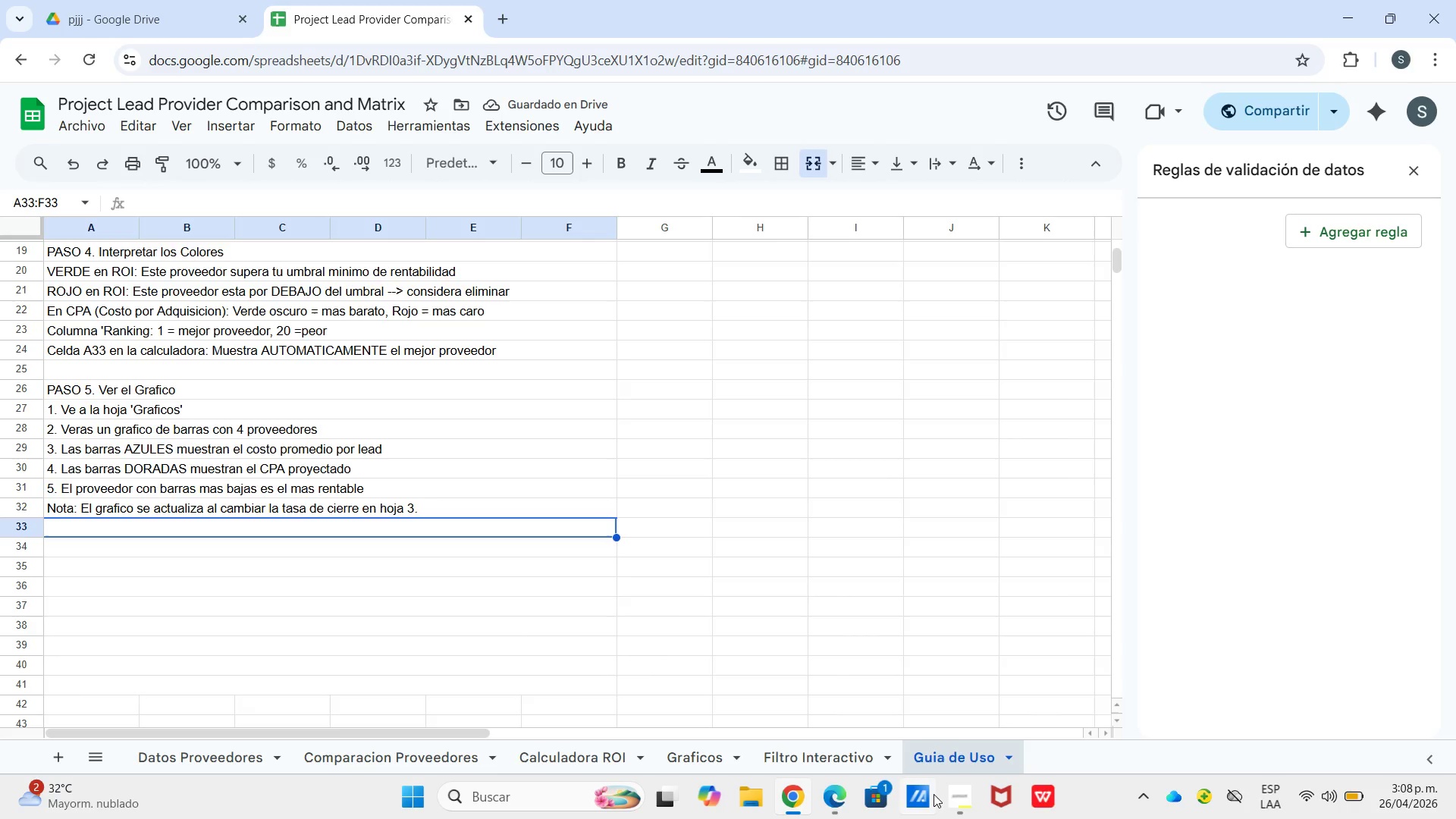 
left_click([943, 800])